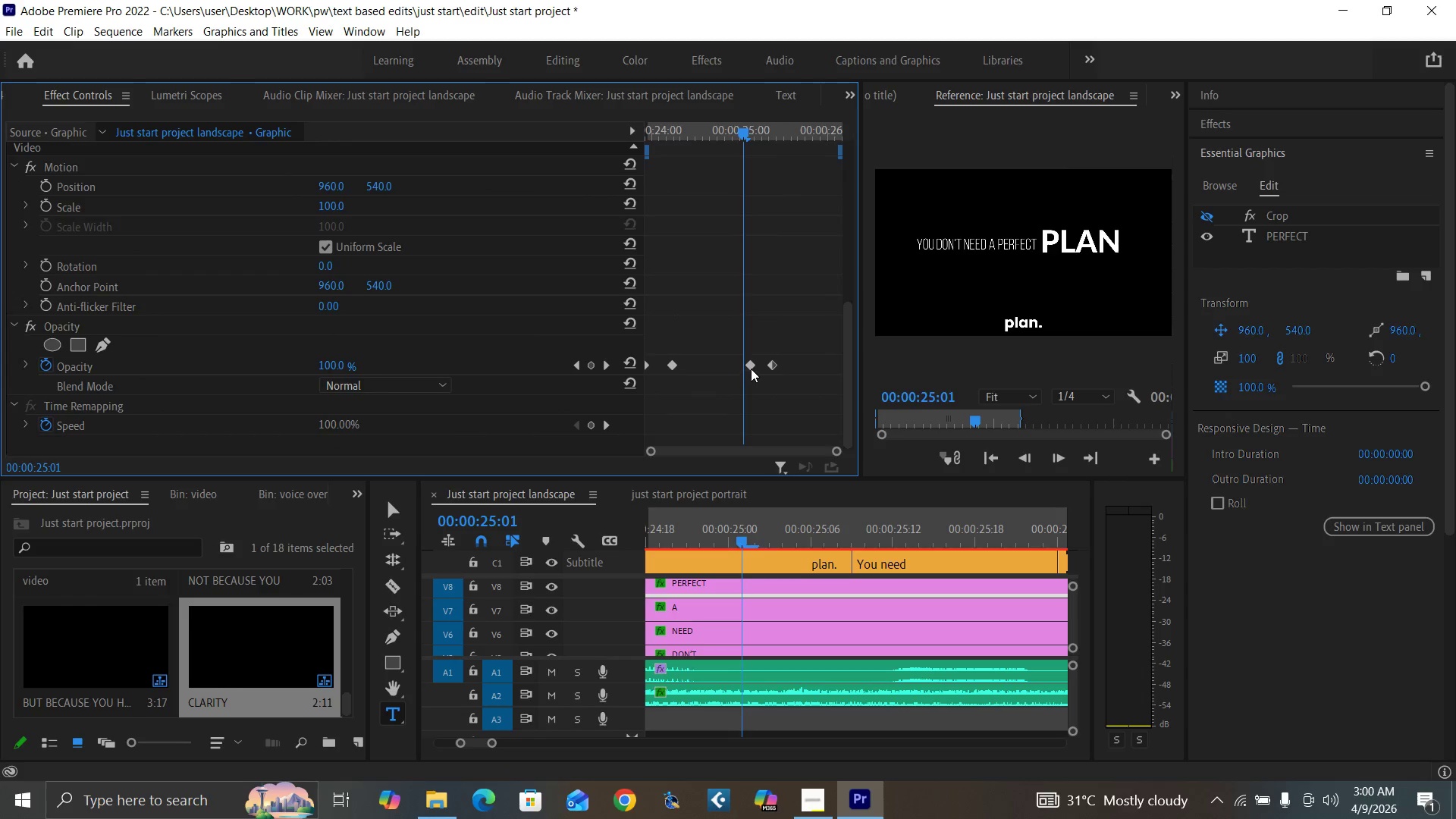 
left_click_drag(start_coordinate=[751, 366], to_coordinate=[746, 366])
 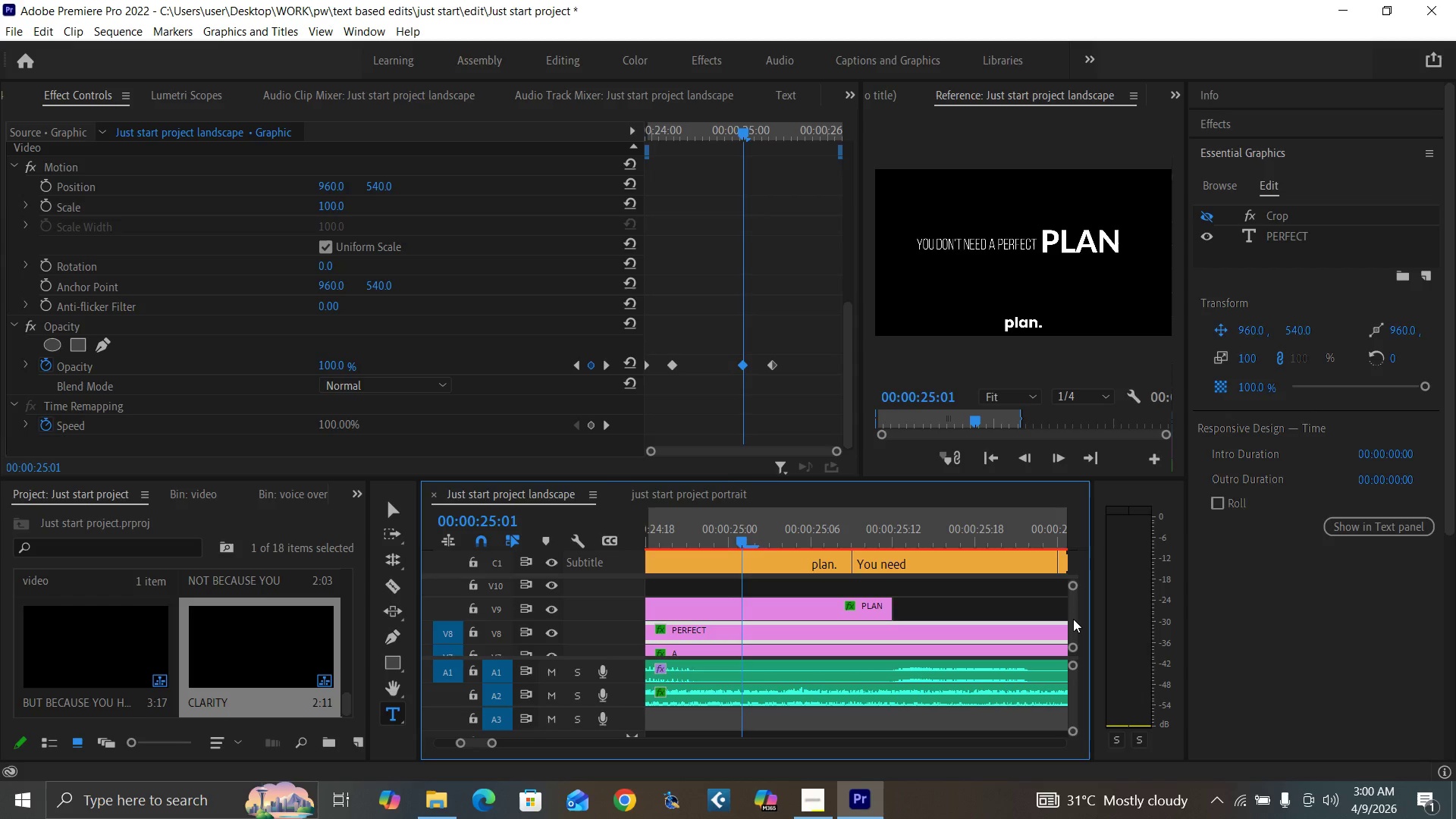 
left_click([803, 614])
 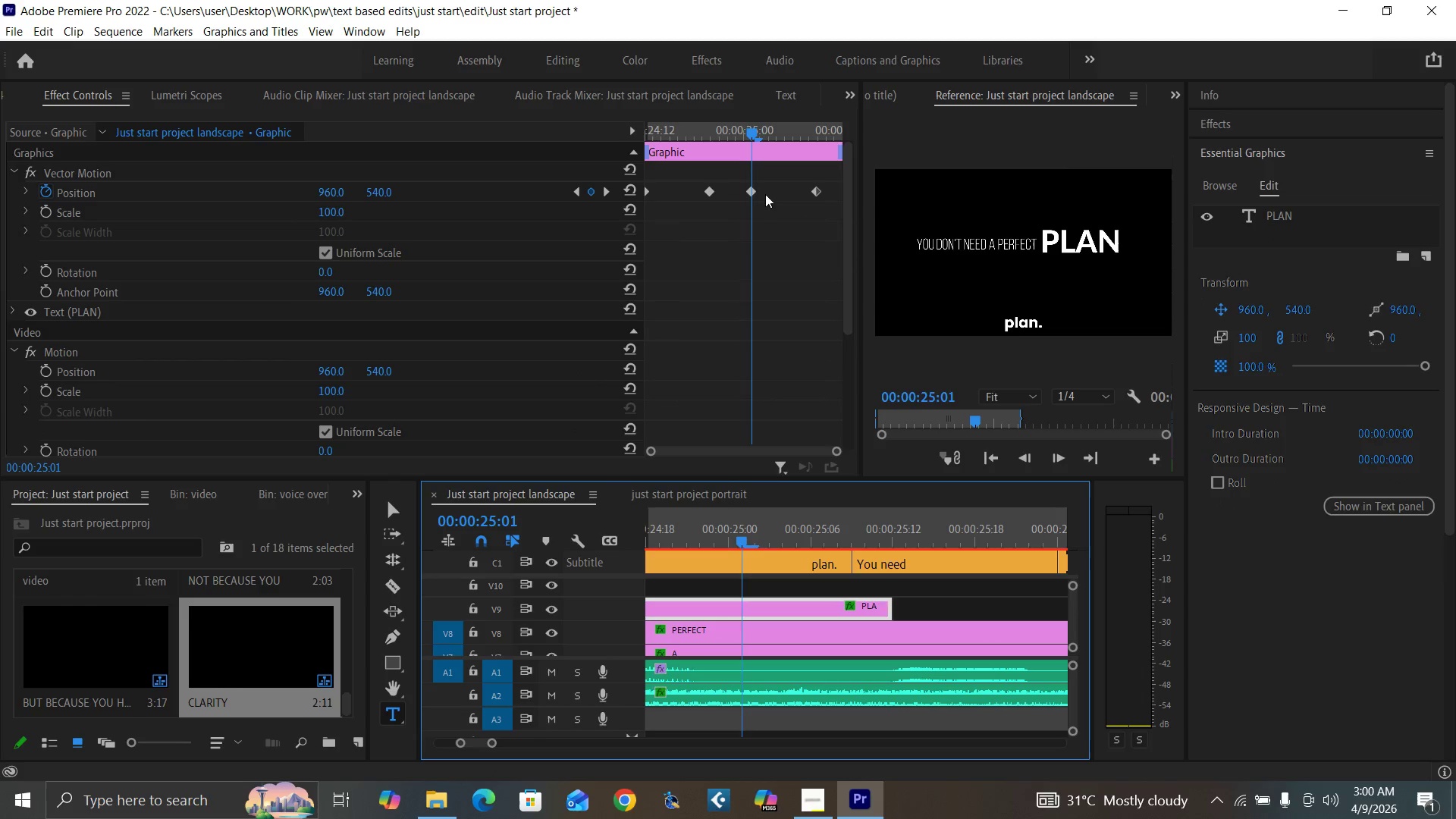 
left_click_drag(start_coordinate=[844, 277], to_coordinate=[843, 453])
 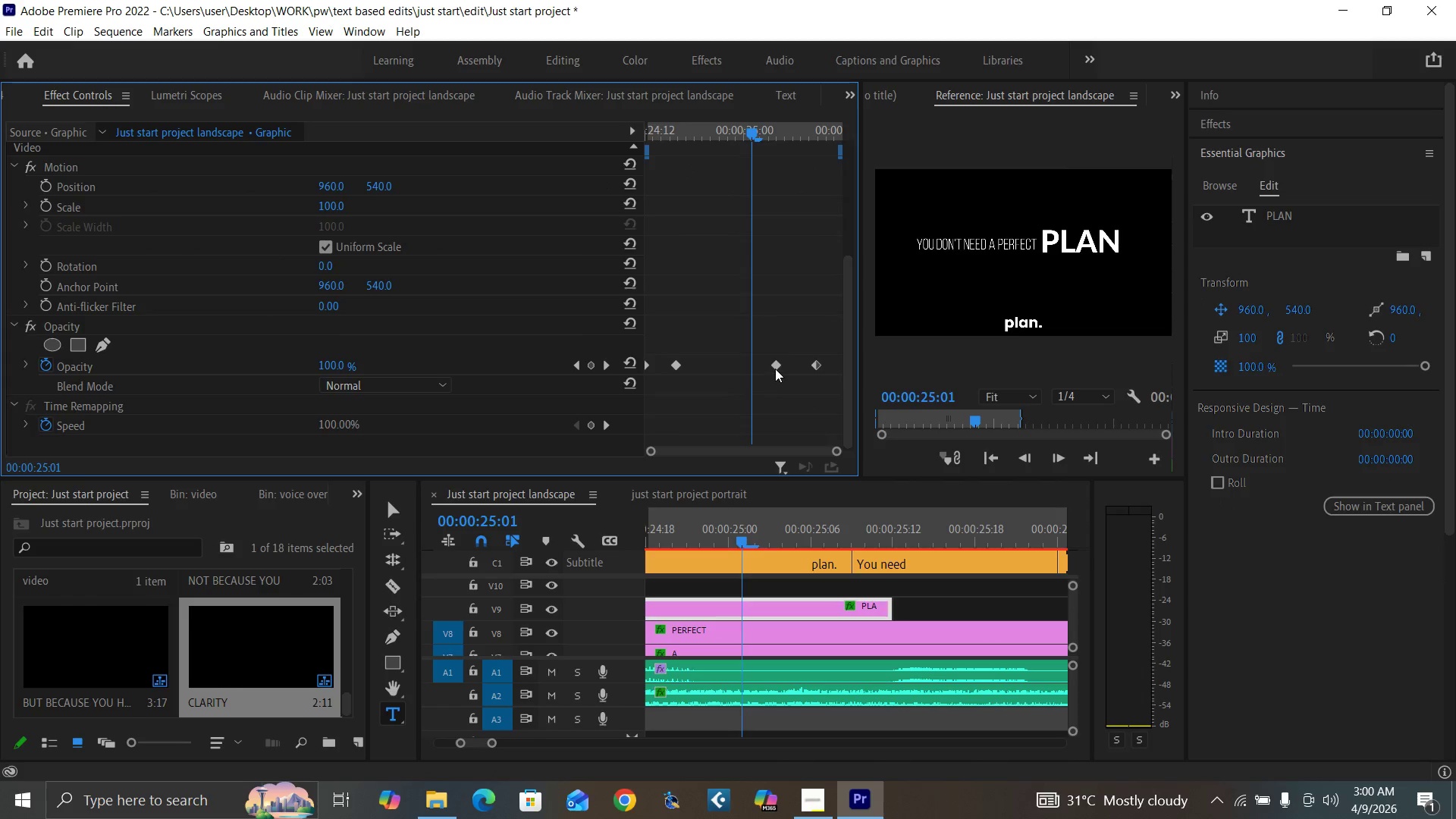 
left_click_drag(start_coordinate=[775, 364], to_coordinate=[753, 364])
 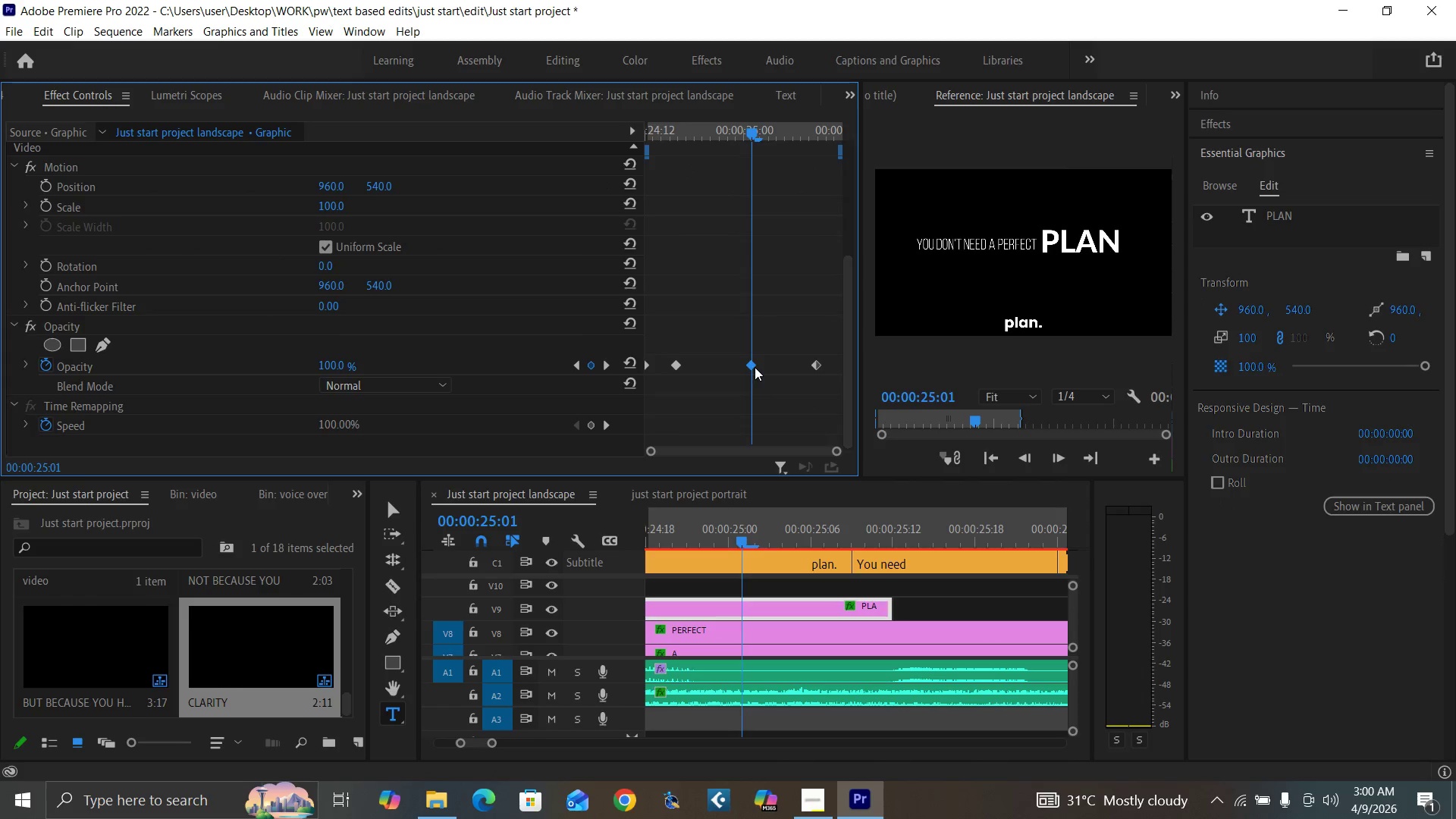 
key(ArrowRight)
 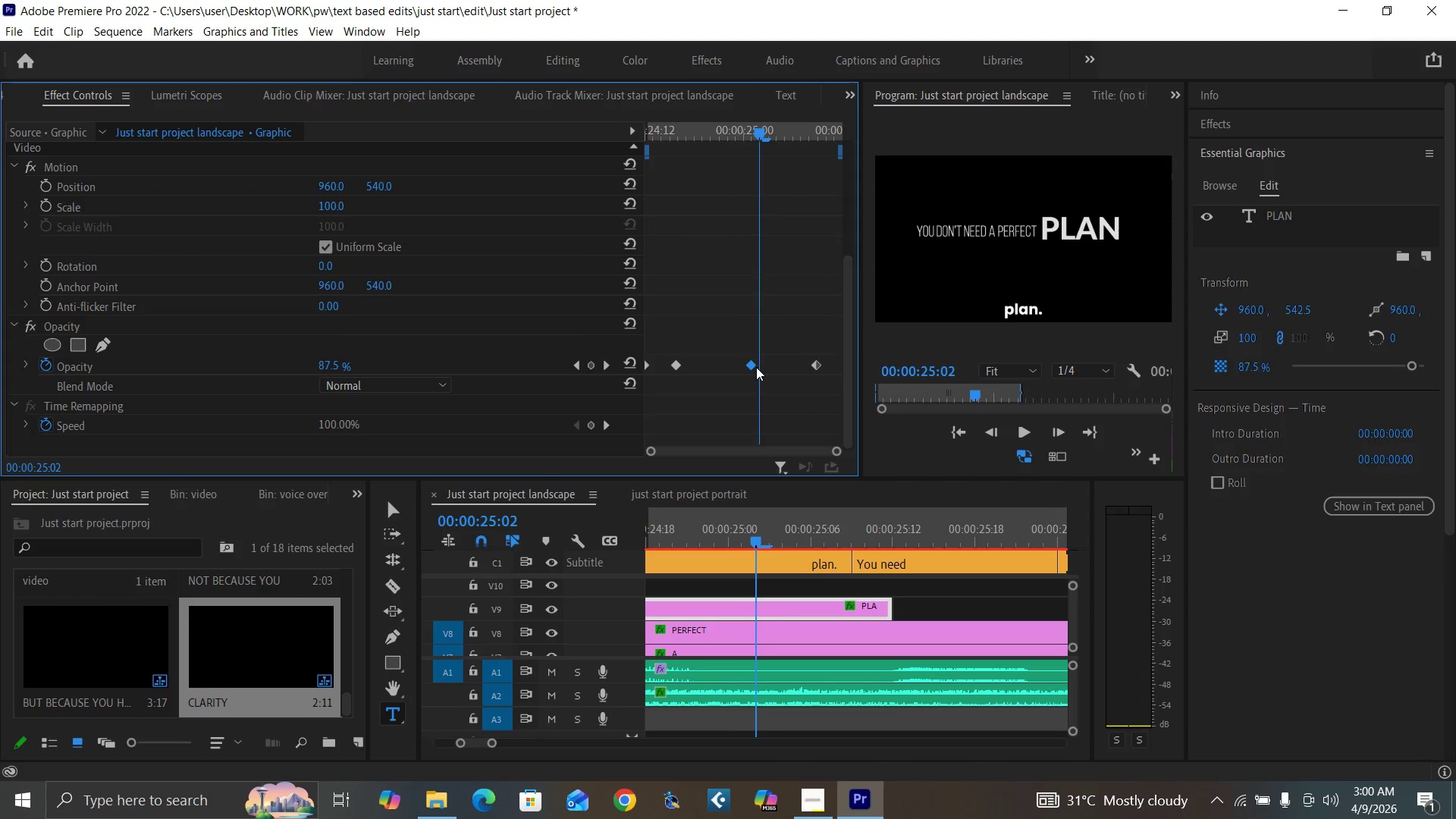 
key(ArrowRight)
 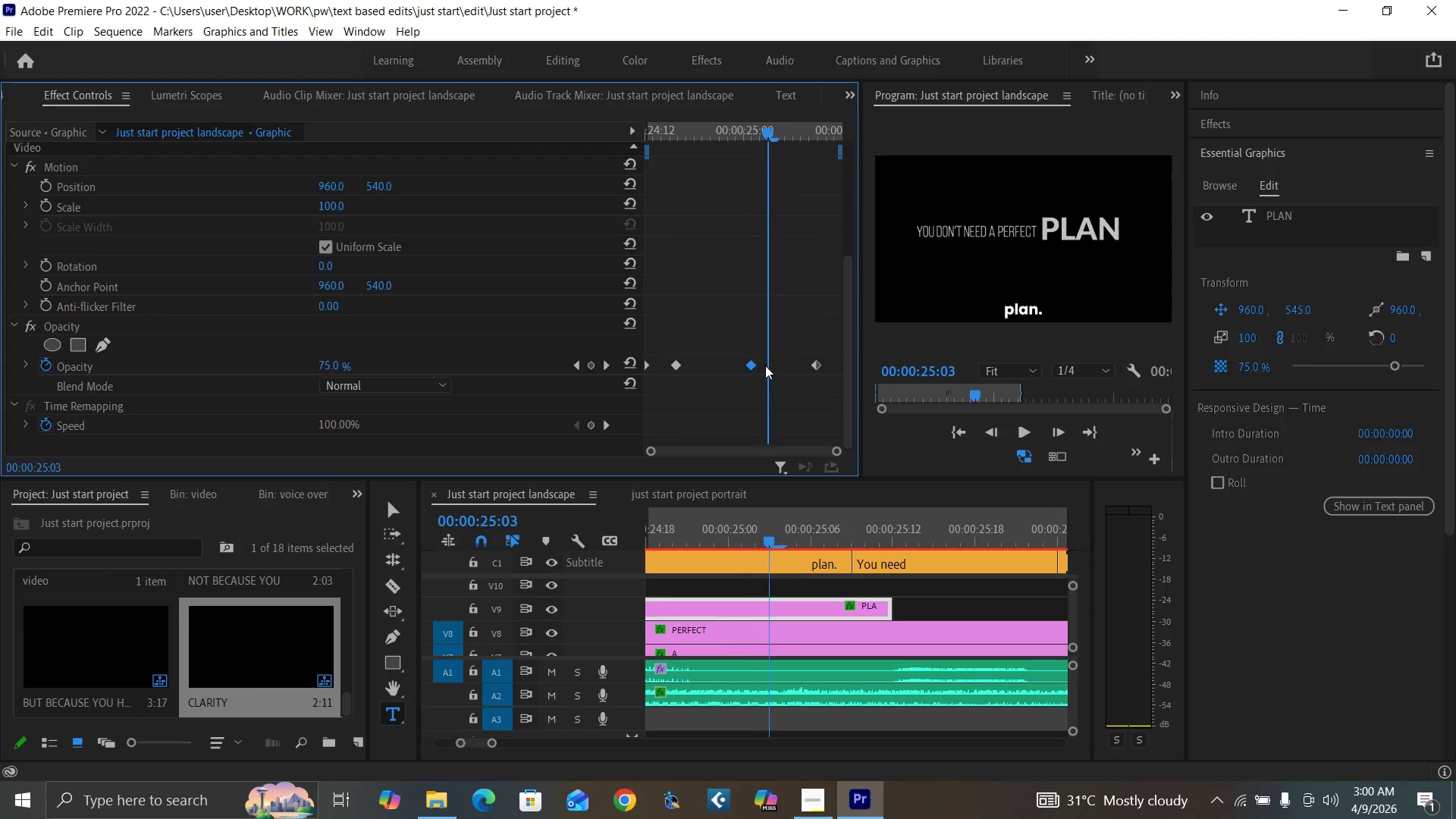 
key(ArrowRight)
 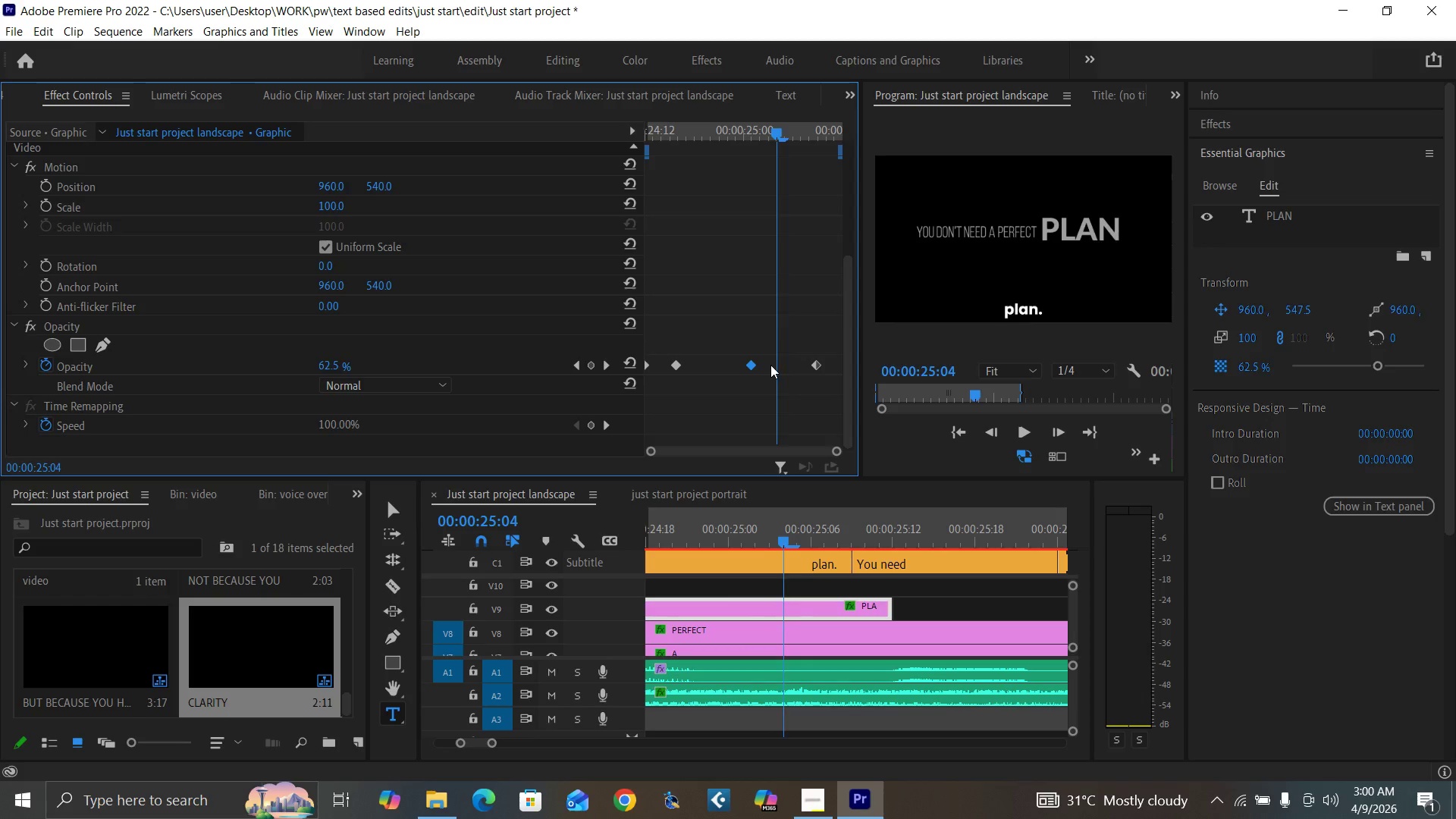 
key(ArrowRight)
 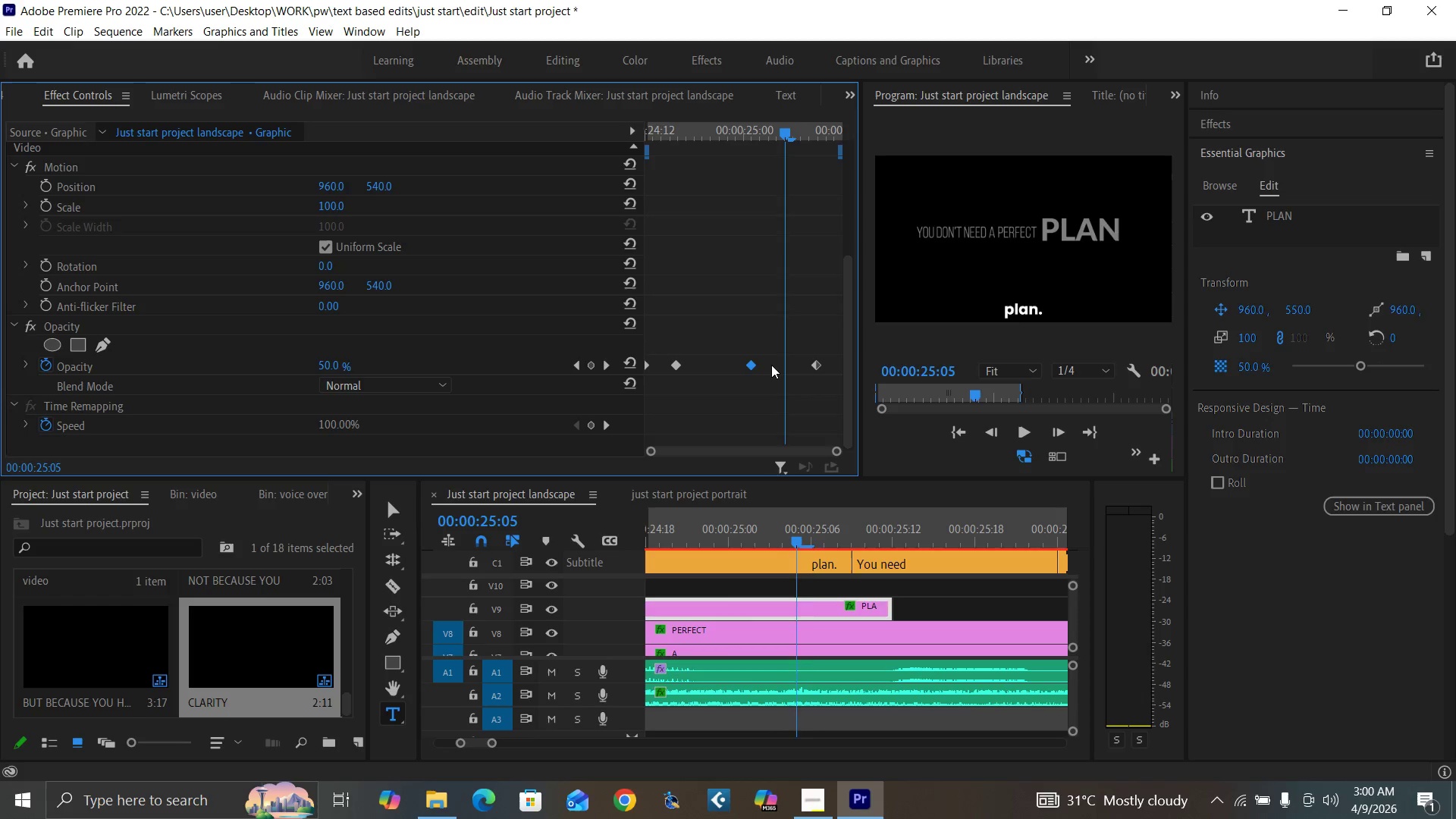 
key(ArrowRight)
 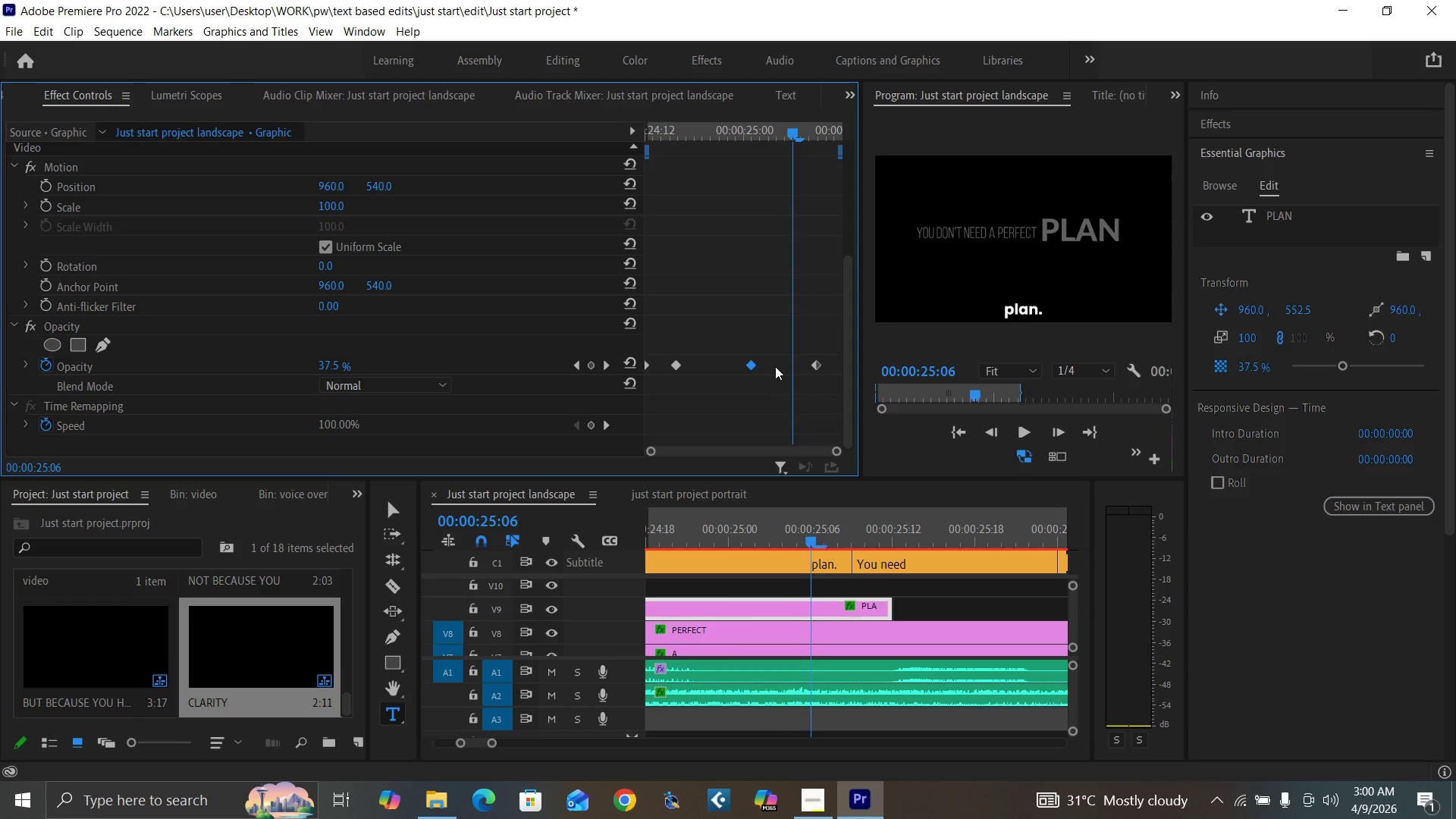 
key(ArrowRight)
 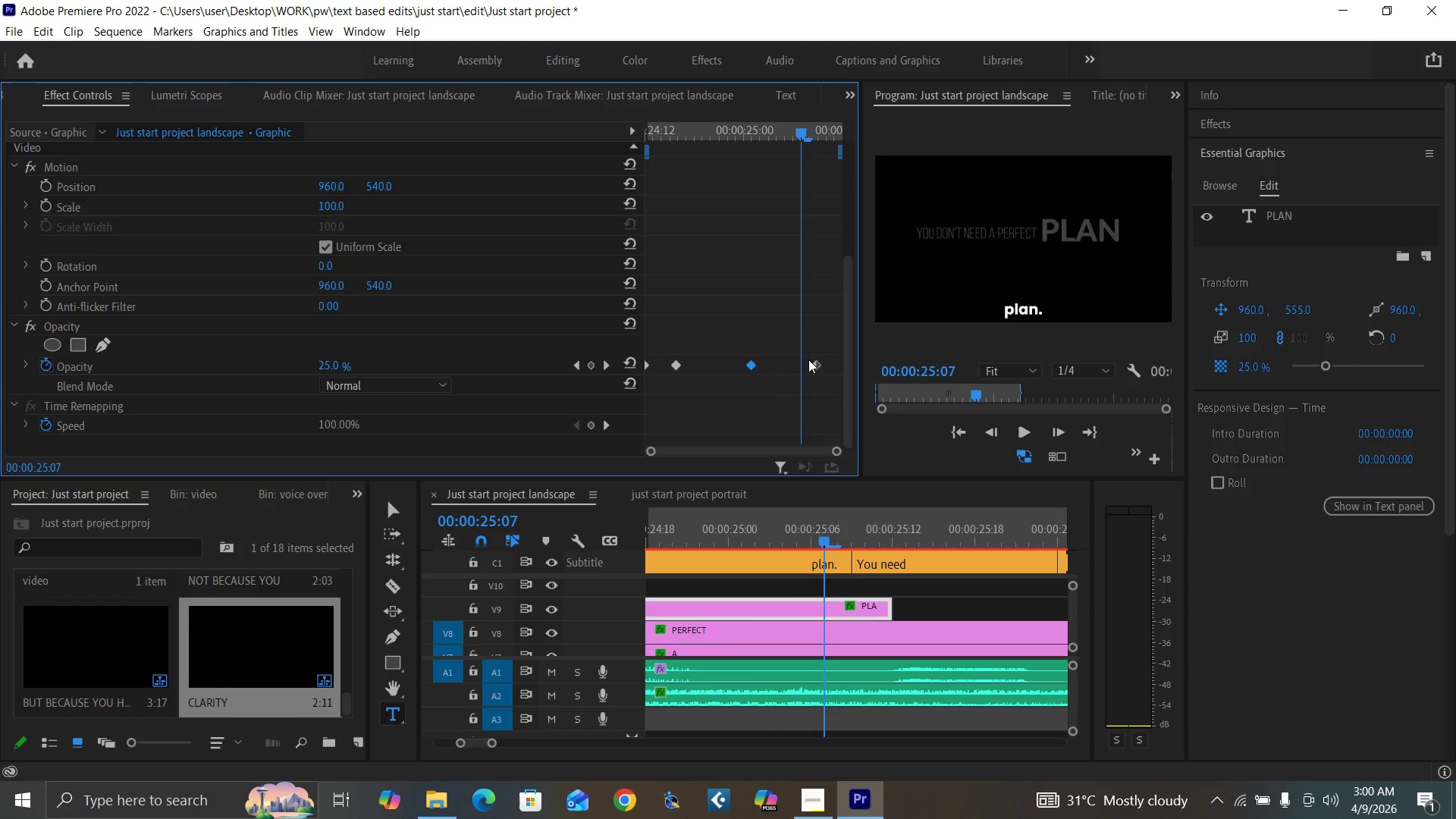 
key(ArrowRight)
 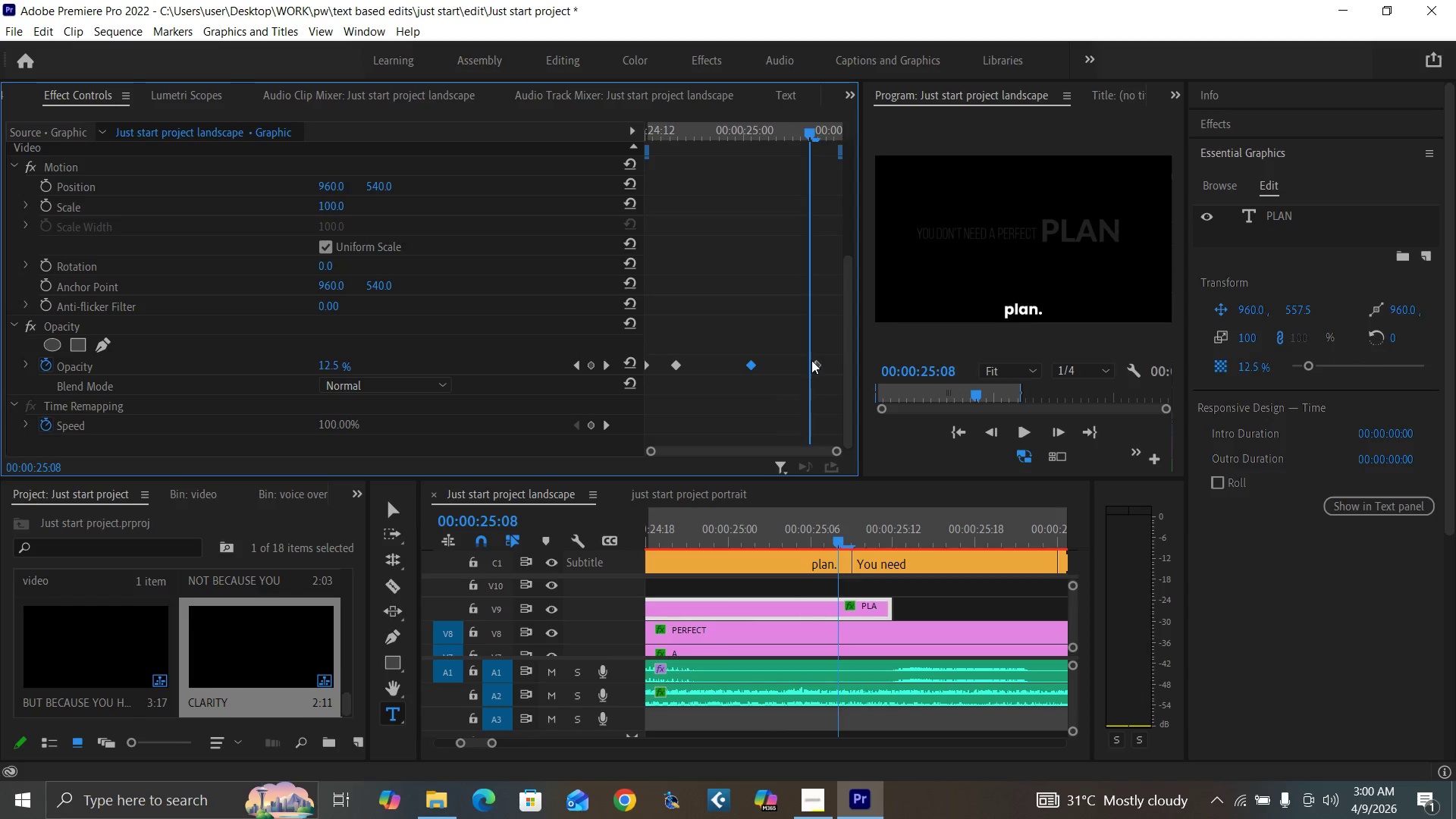 
key(ArrowRight)
 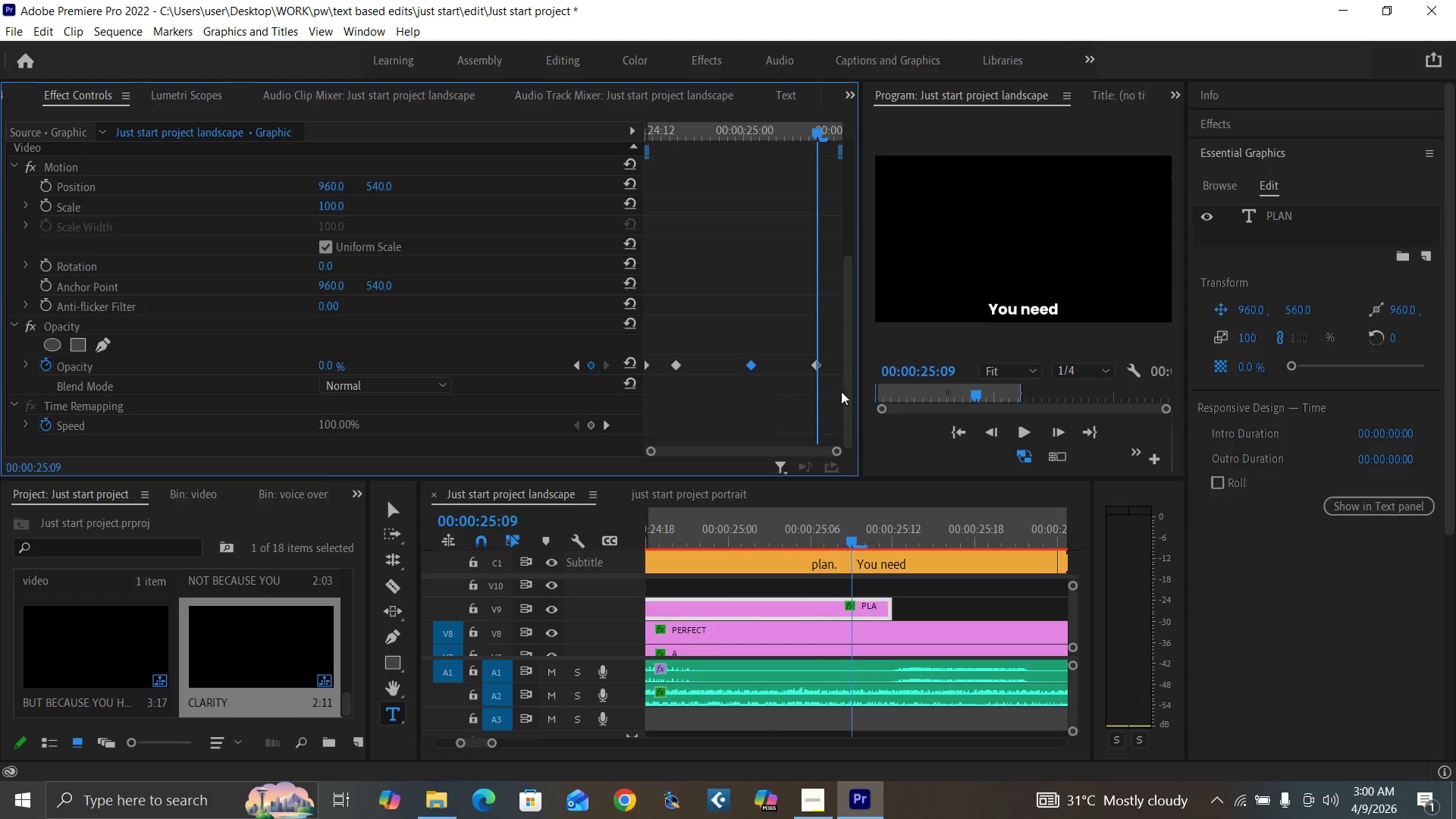 
left_click_drag(start_coordinate=[850, 402], to_coordinate=[855, 418])
 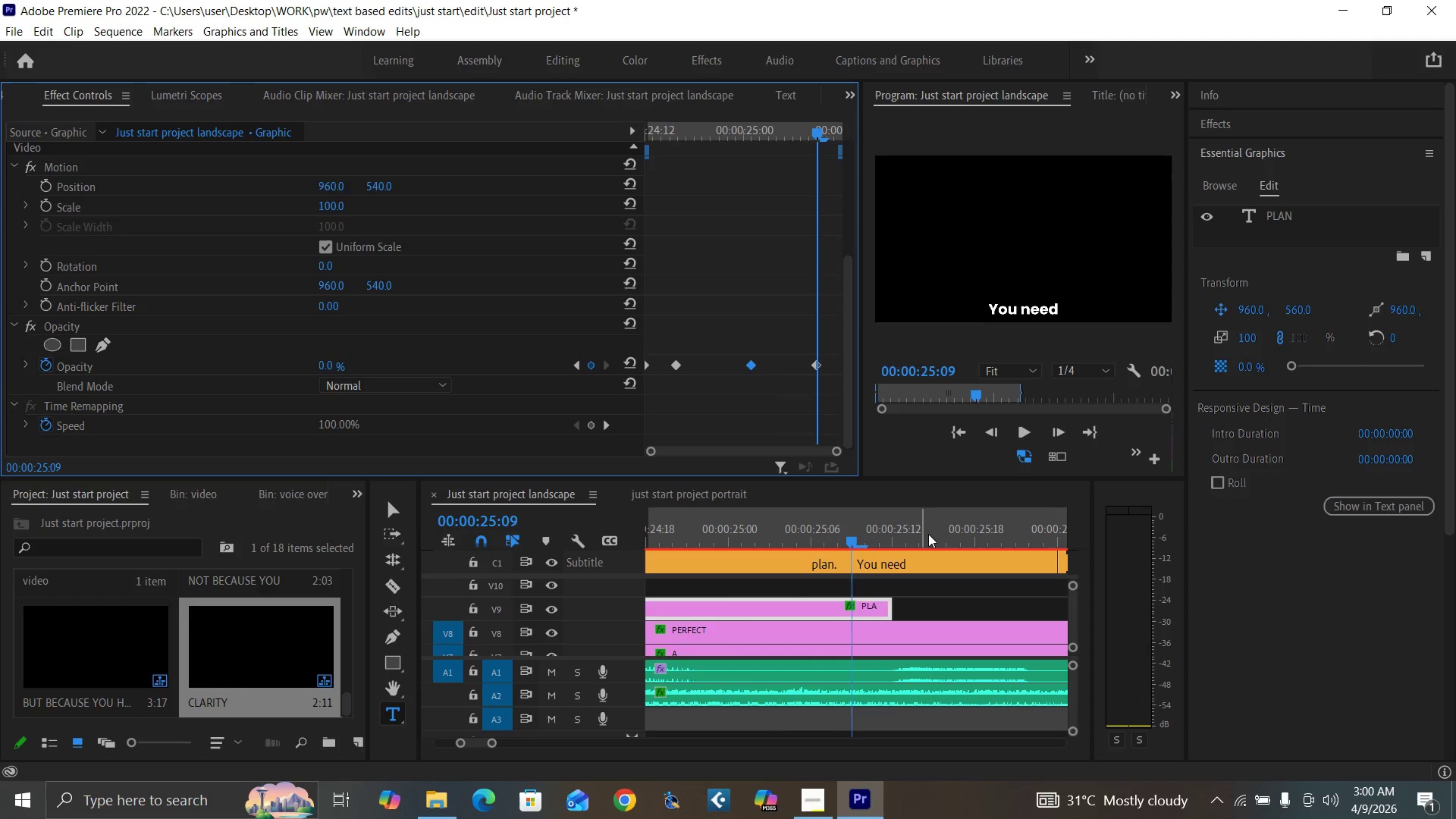 
key(C)
 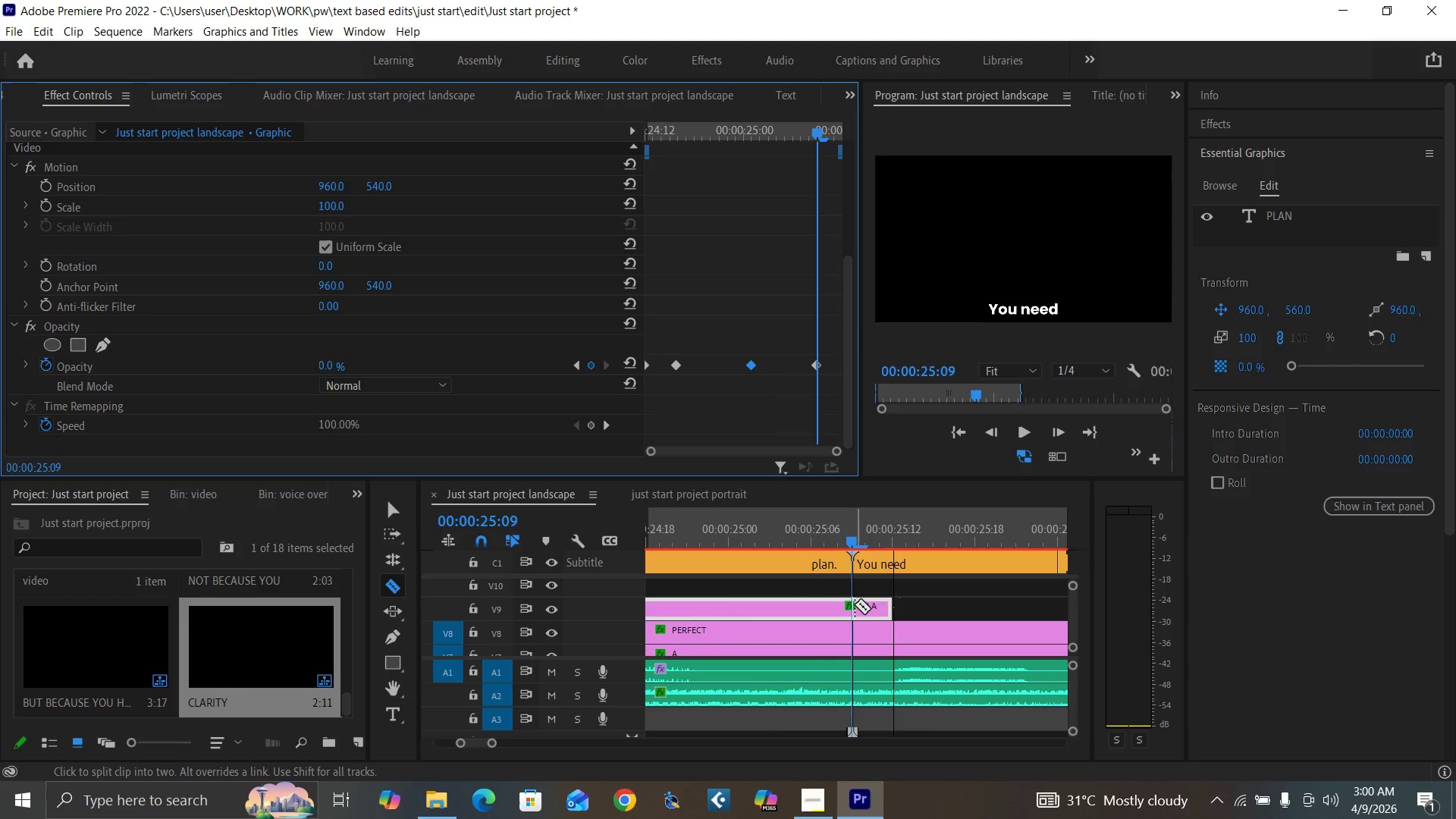 
key(Backquote)
 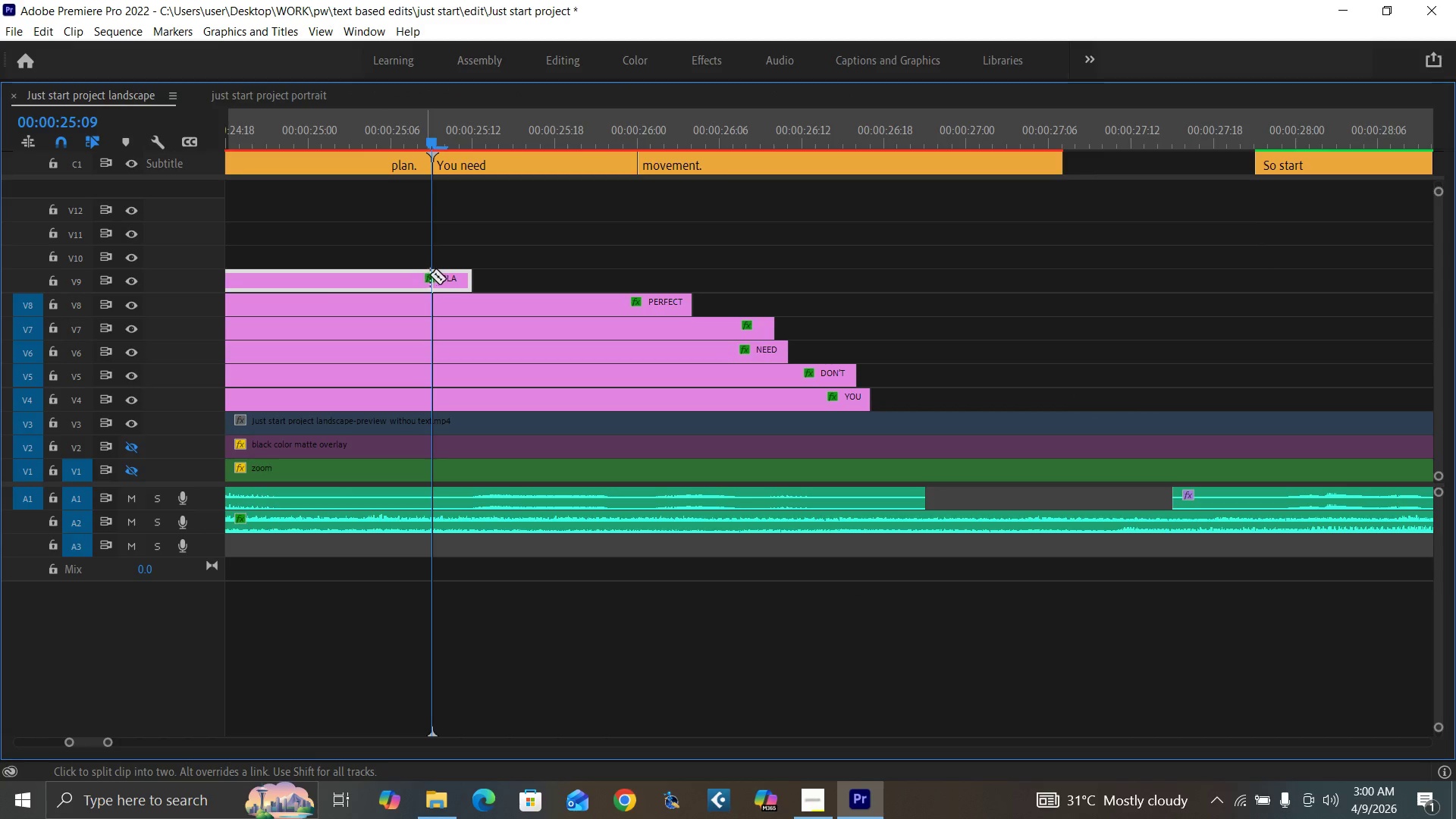 
left_click([432, 299])
 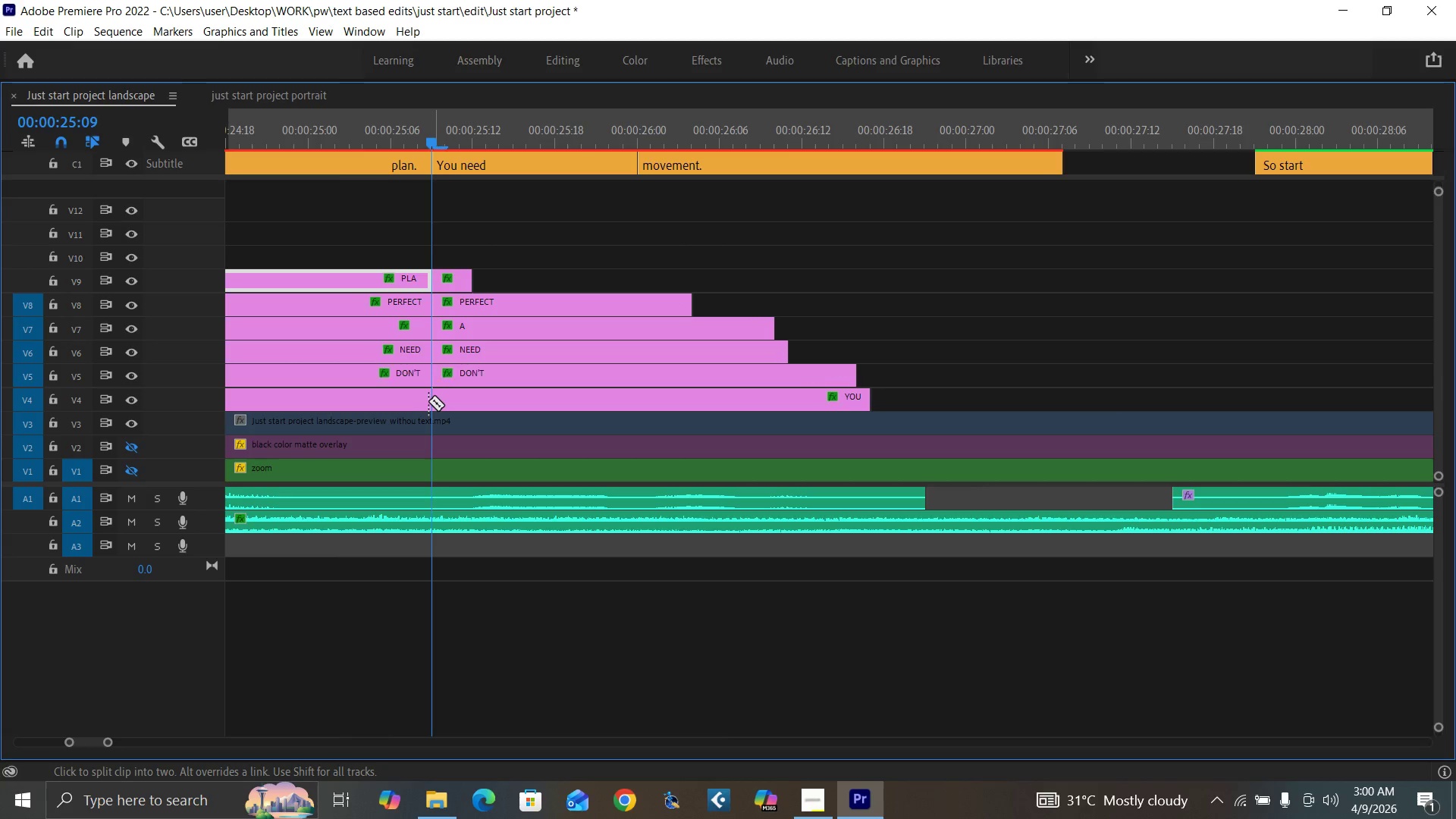 
key(V)
 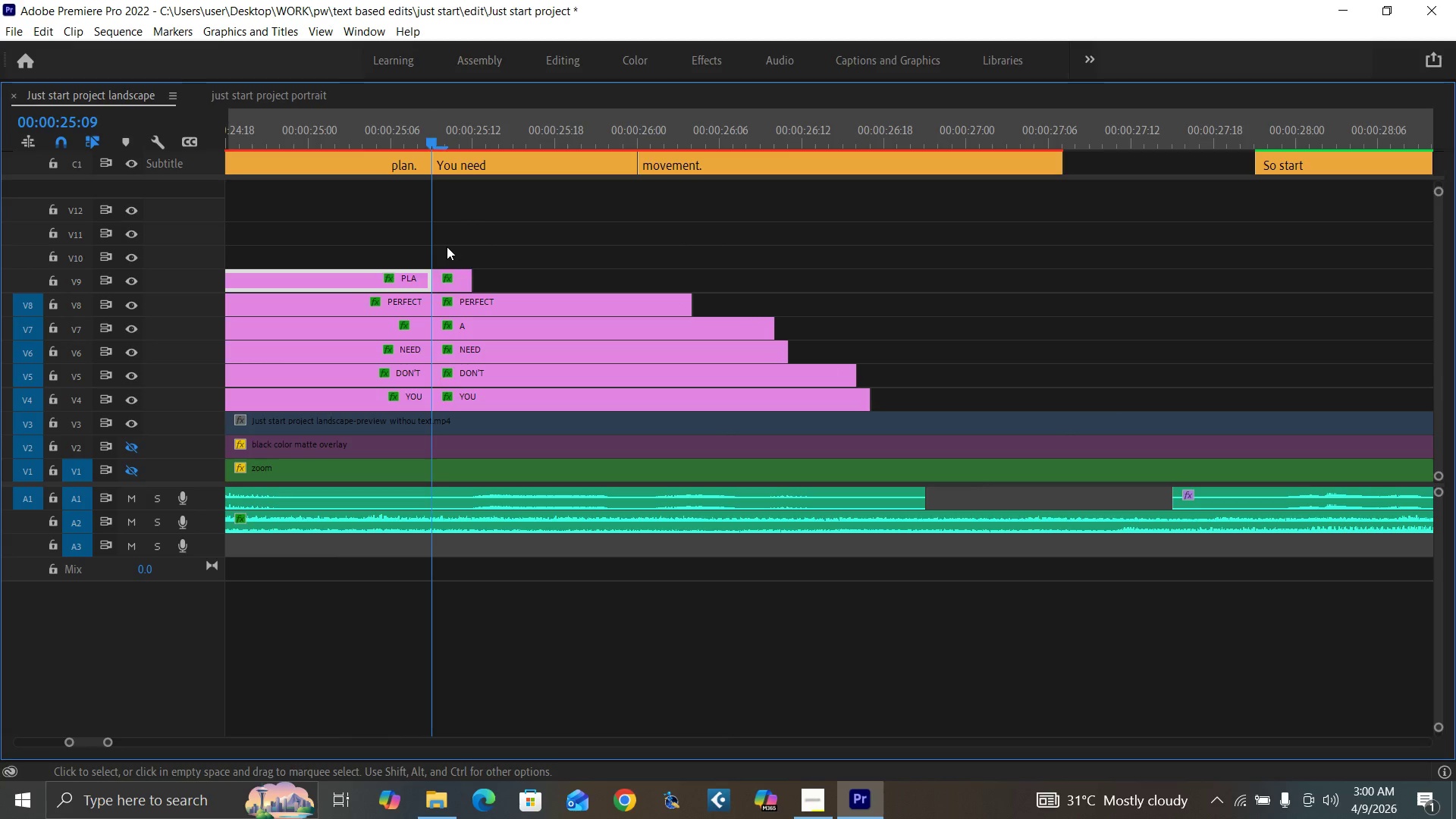 
left_click_drag(start_coordinate=[447, 247], to_coordinate=[608, 398])
 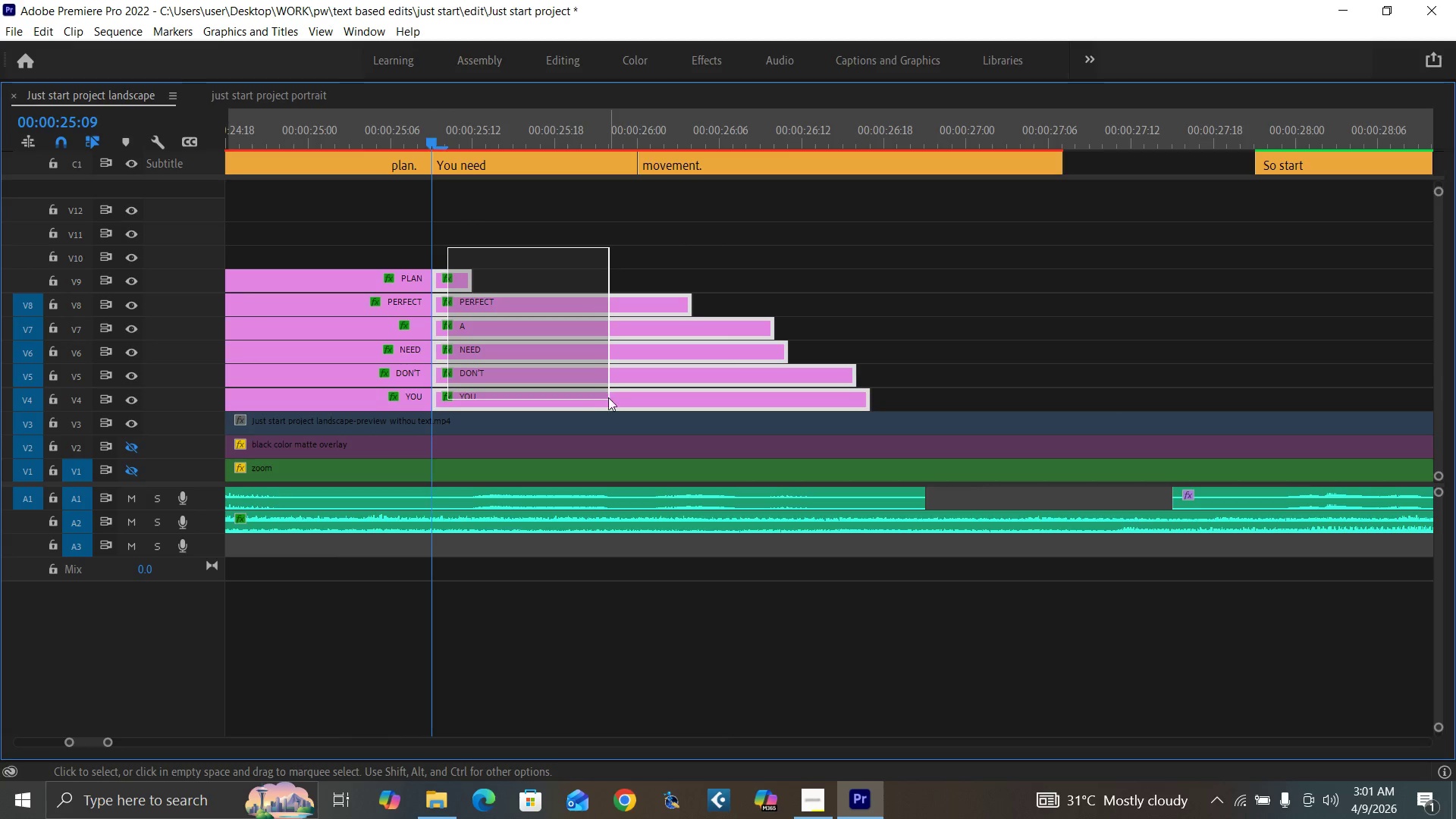 
key(Delete)
 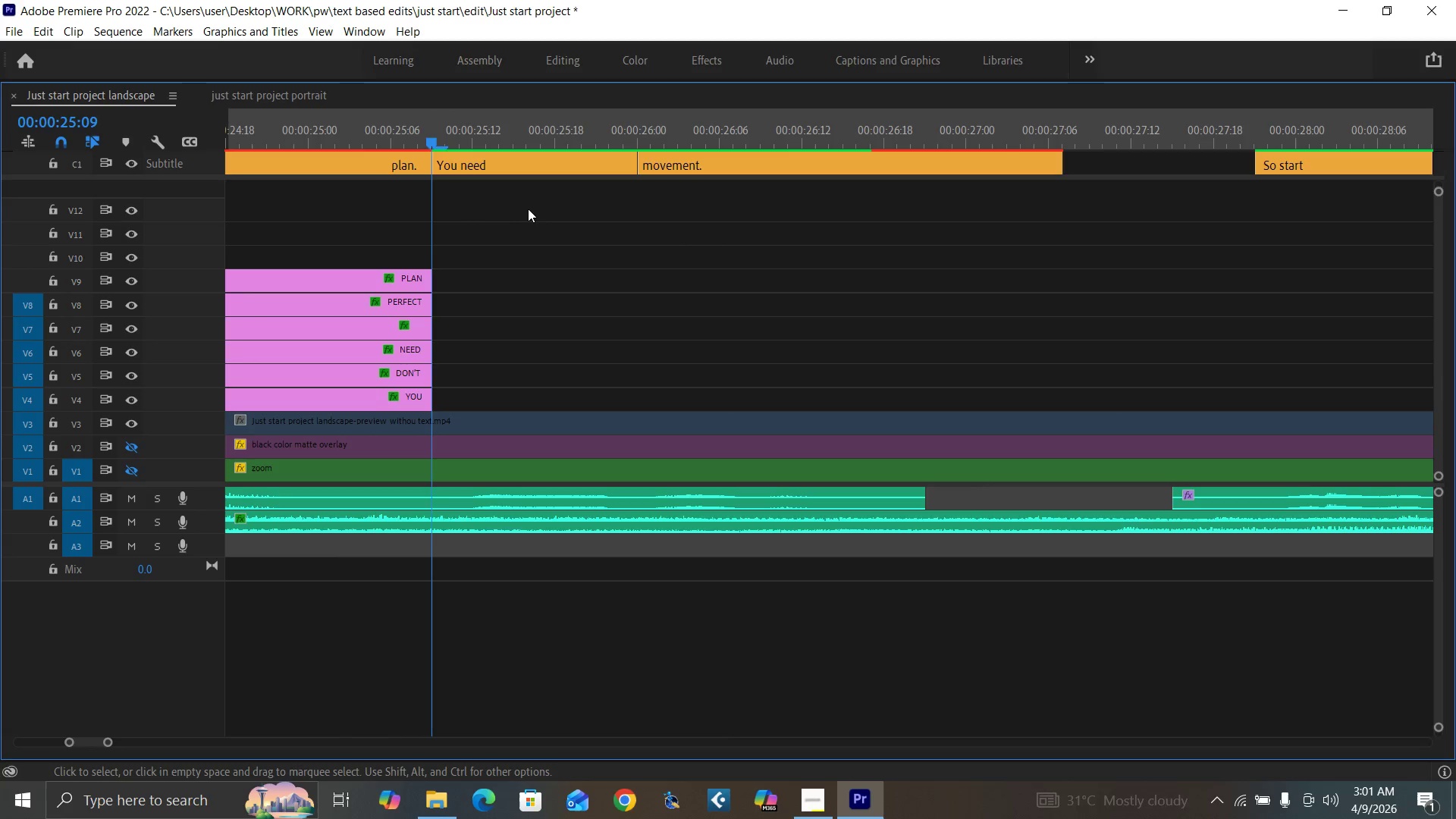 
key(Backquote)
 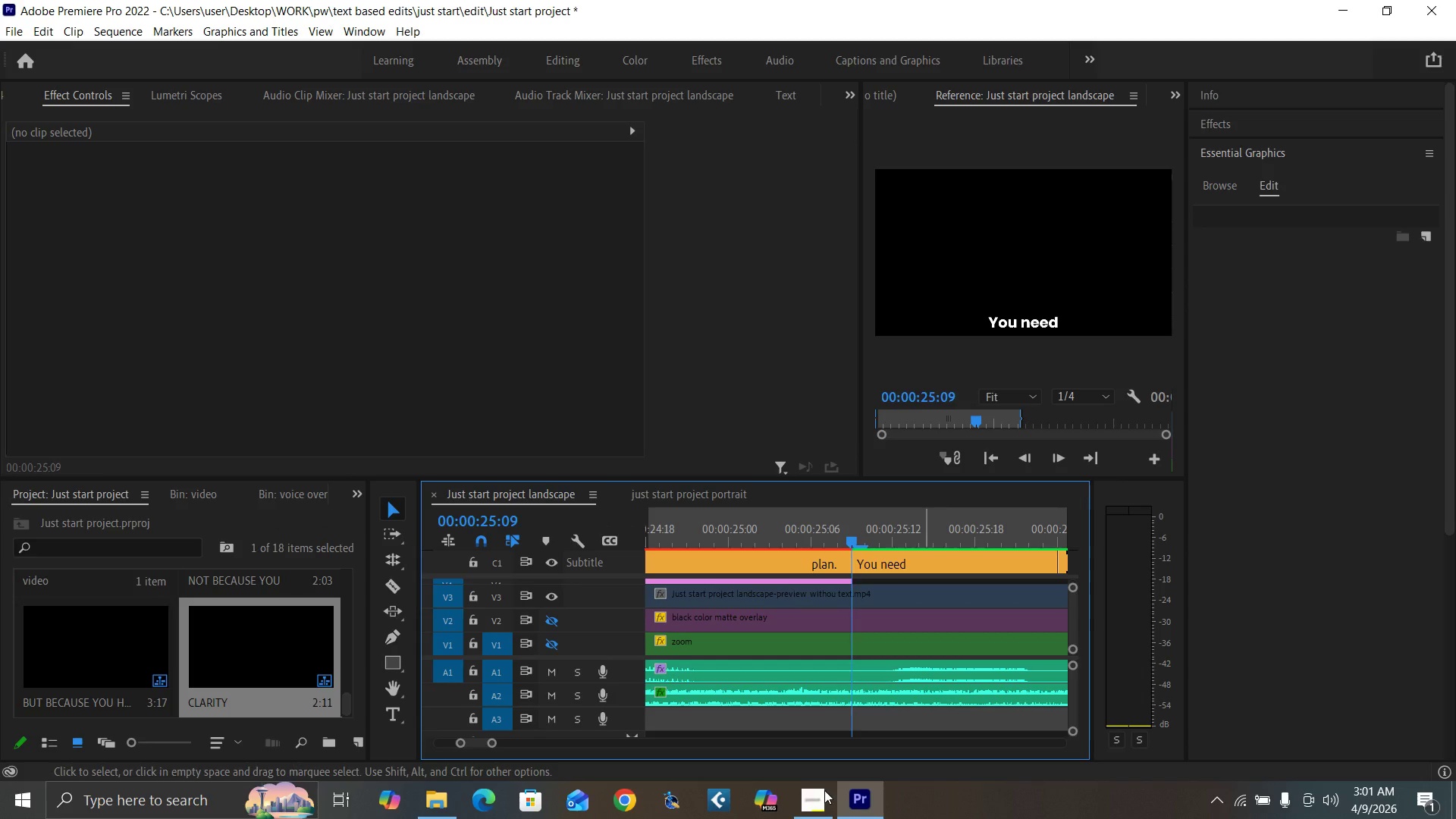 
left_click([808, 802])